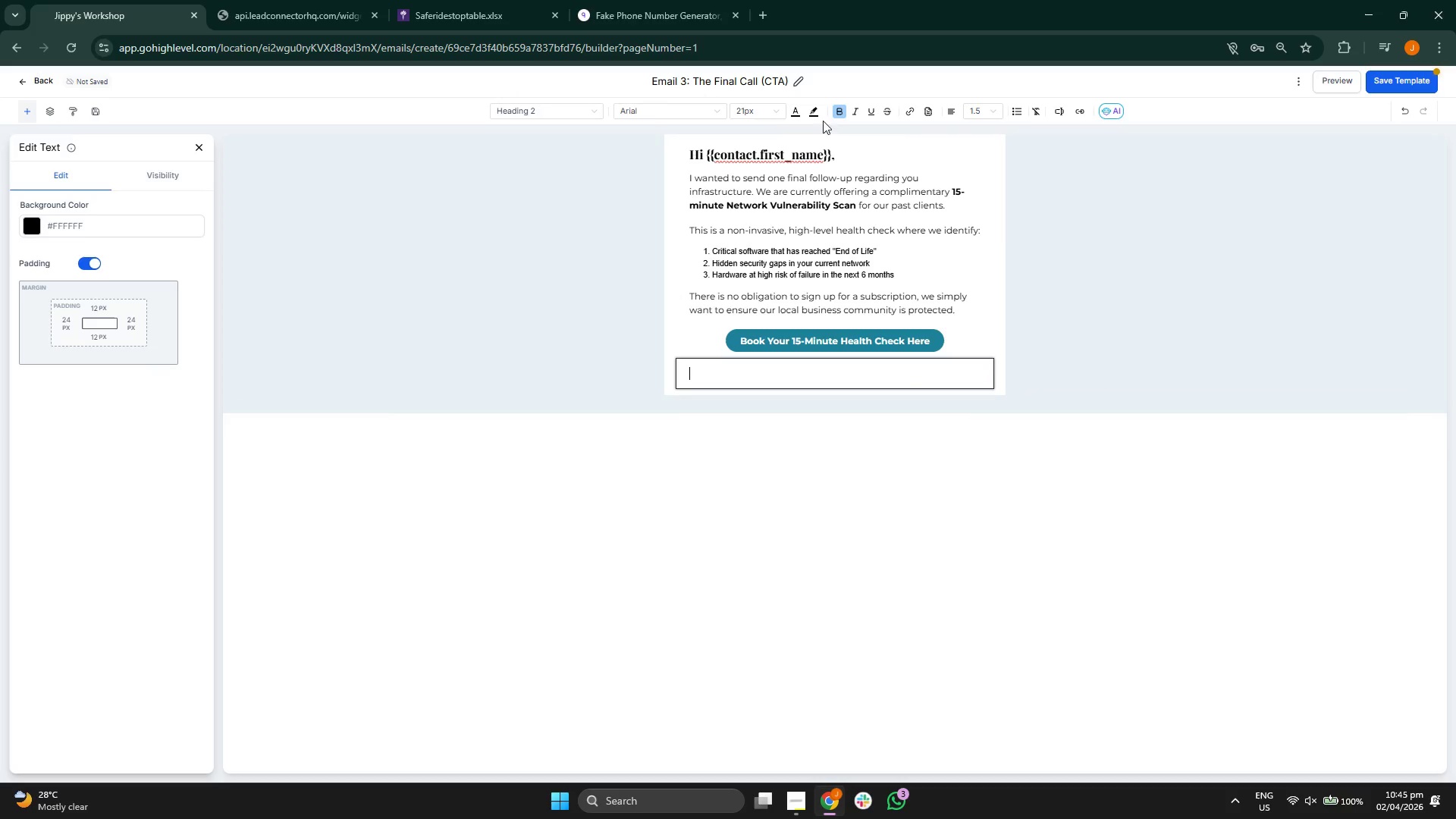 
left_click([671, 109])
 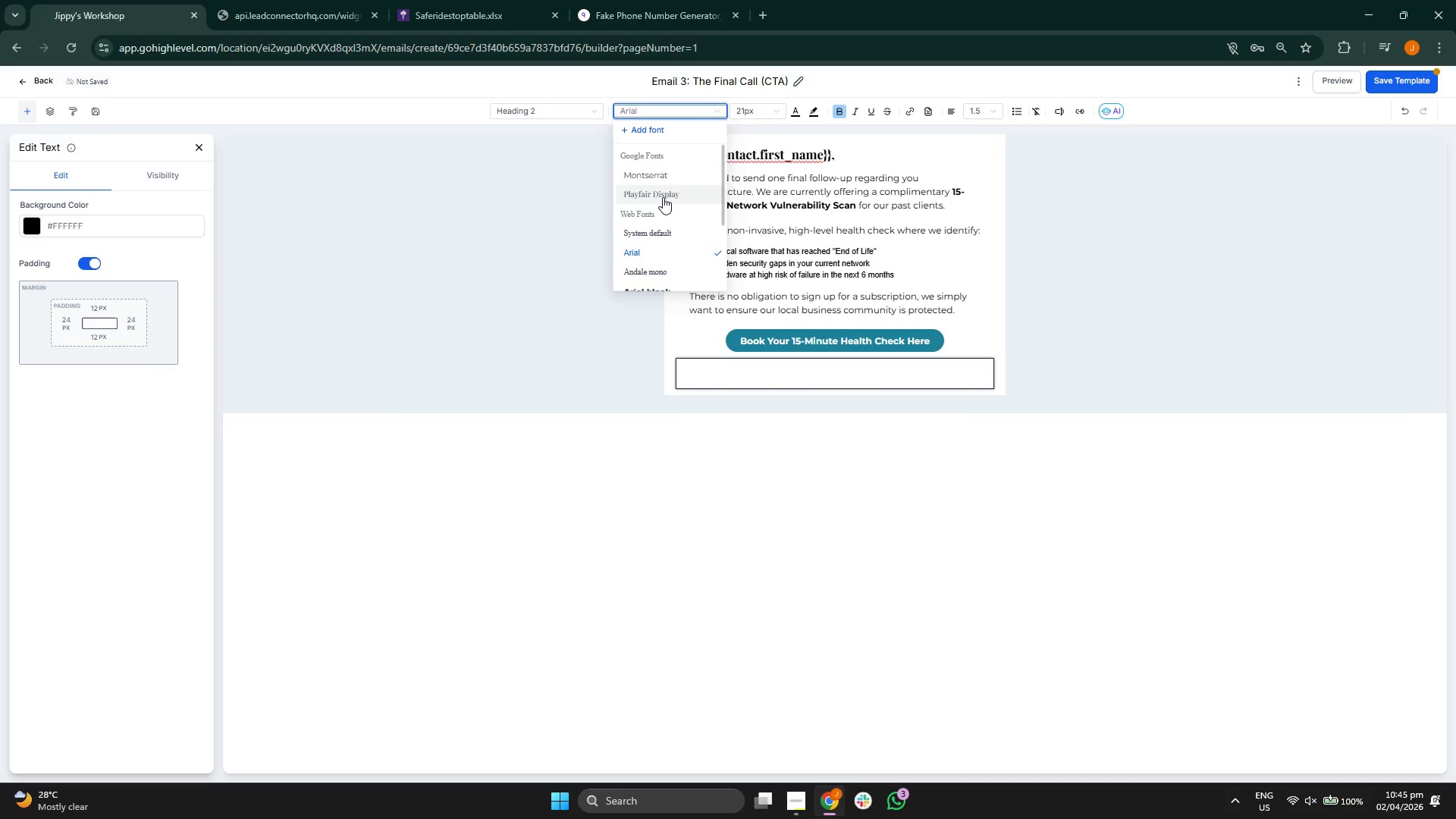 
left_click([665, 174])
 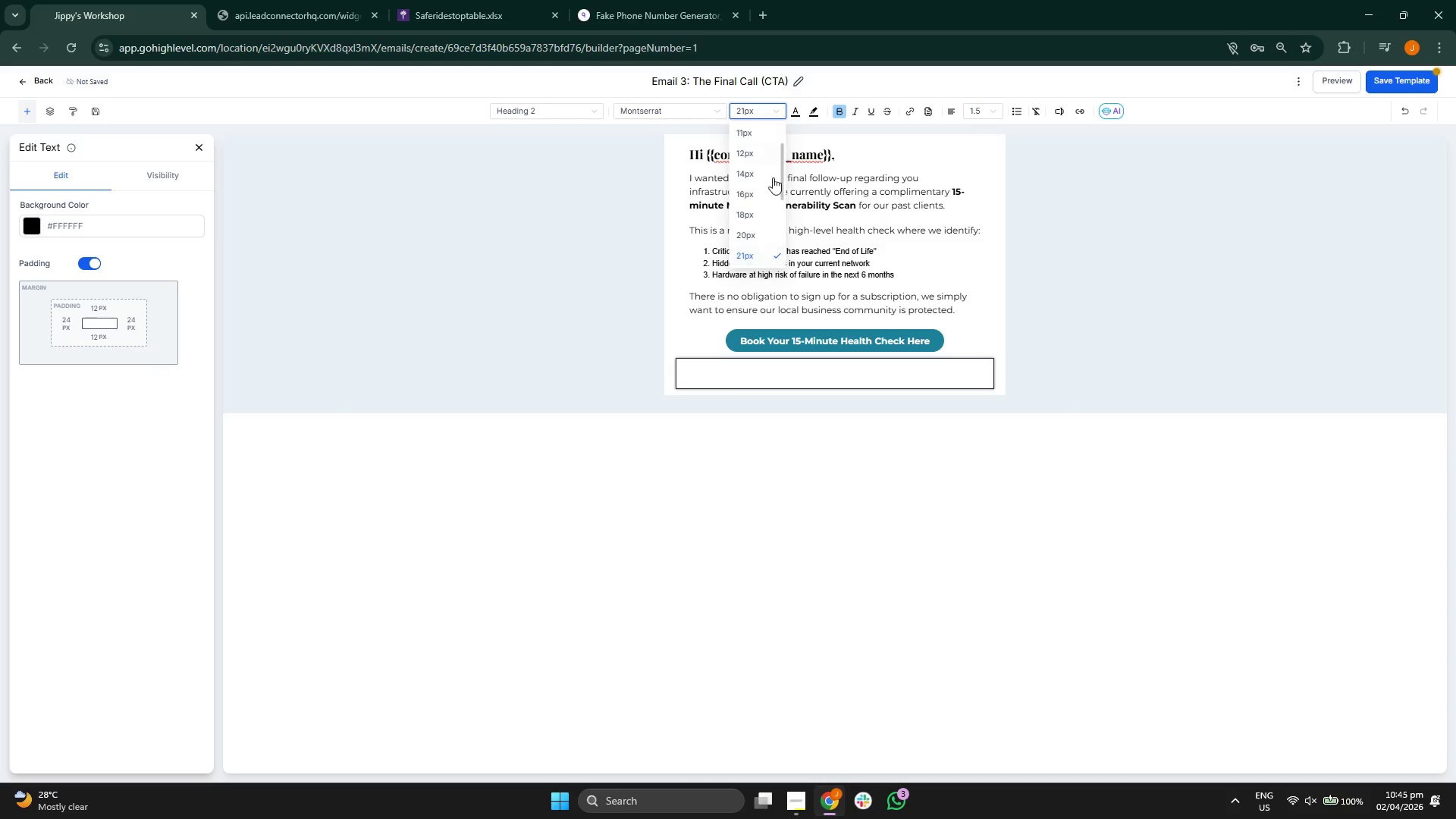 
left_click([753, 190])
 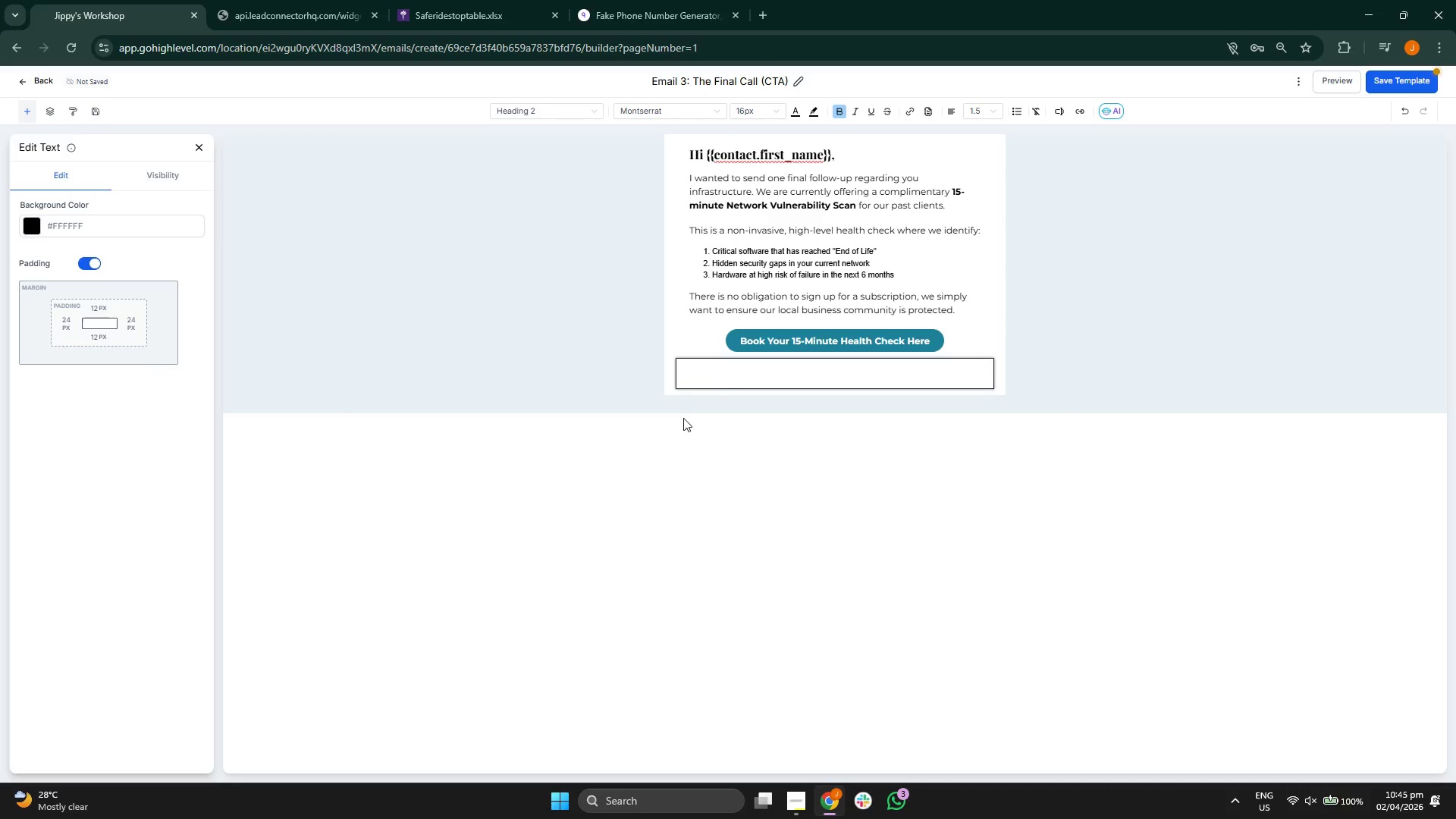 
key(CapsLock)
 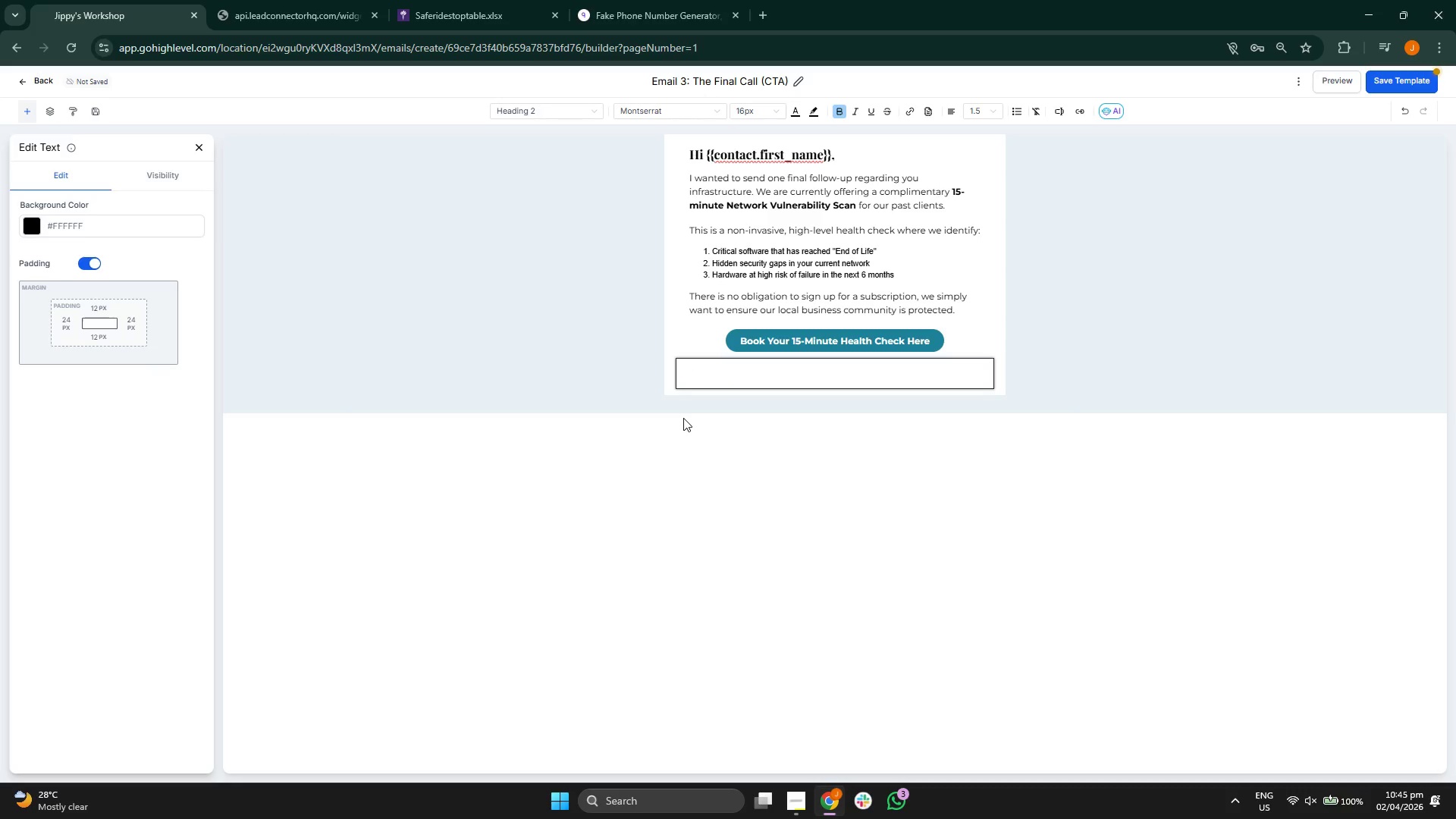 
key(T)
 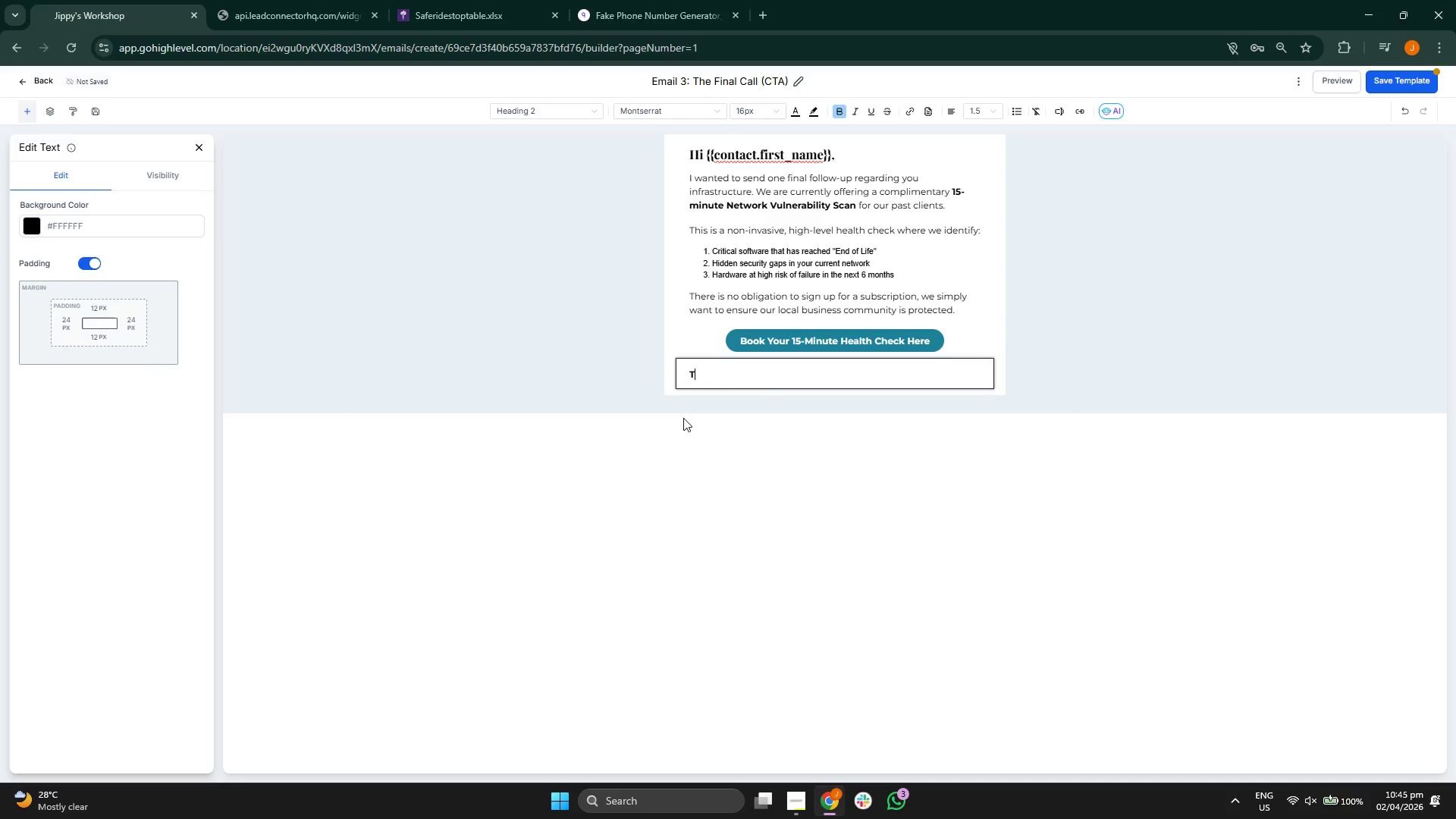 
key(CapsLock)
 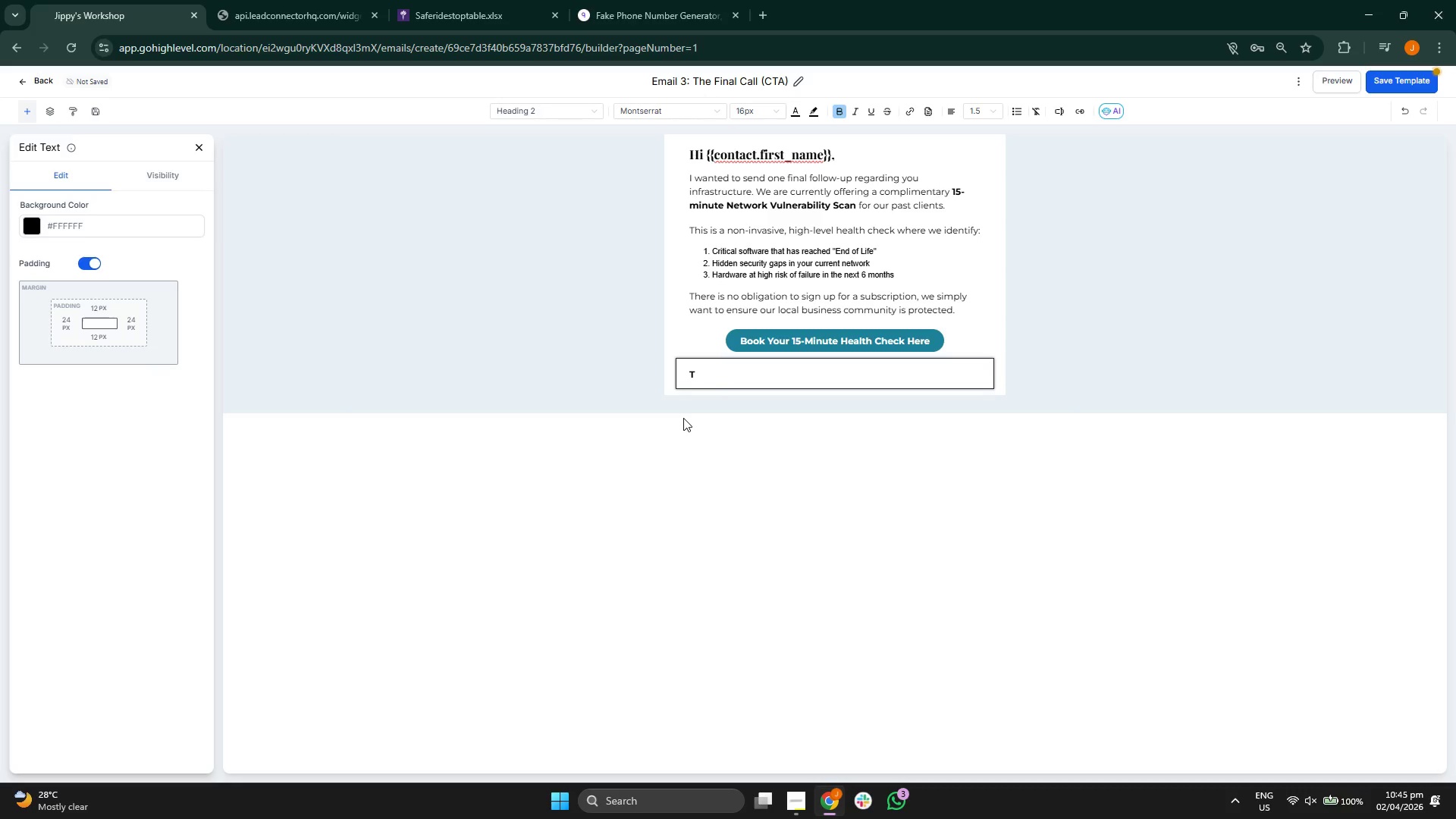 
key(Backspace)
 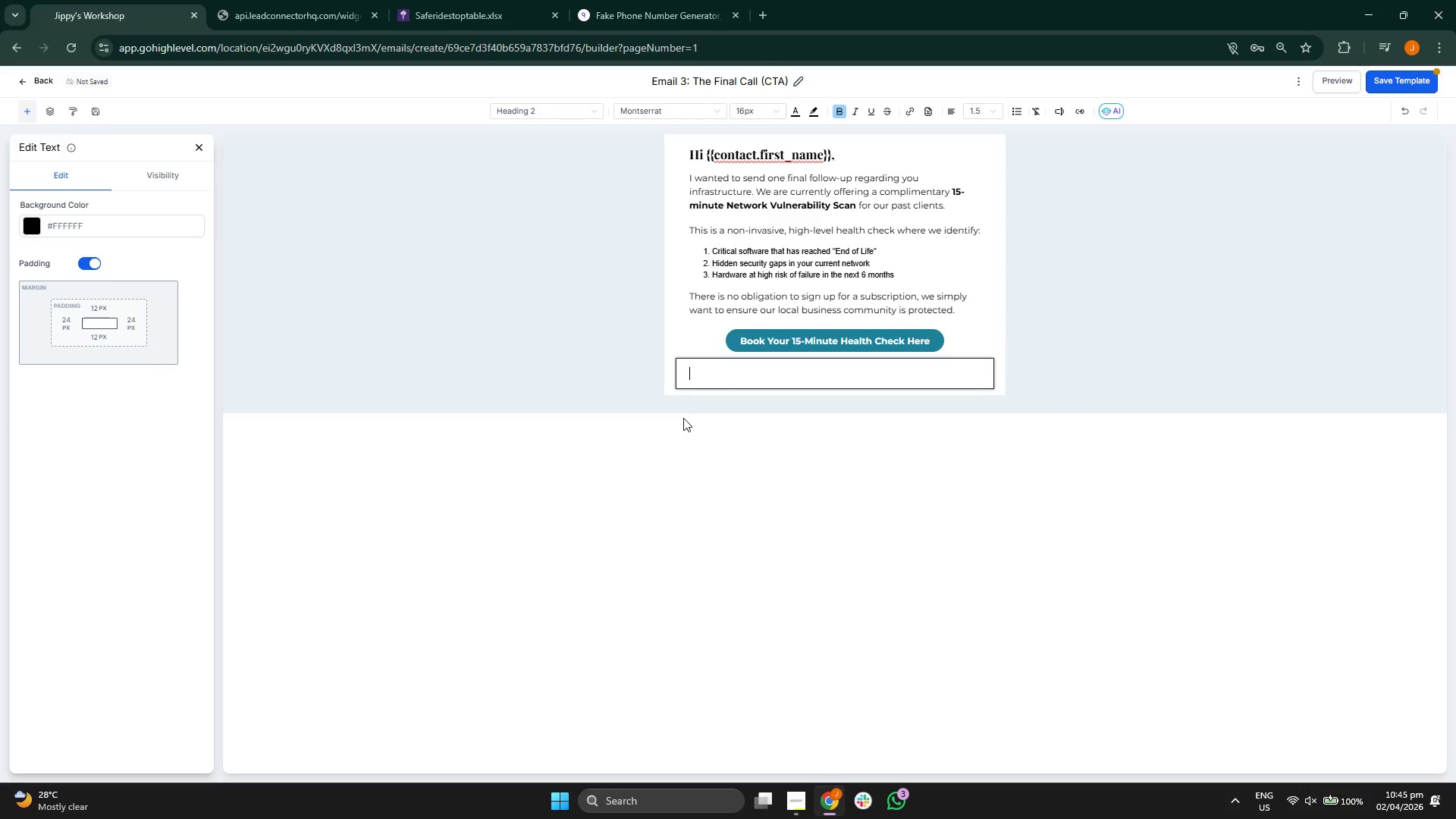 
key(Control+B)
 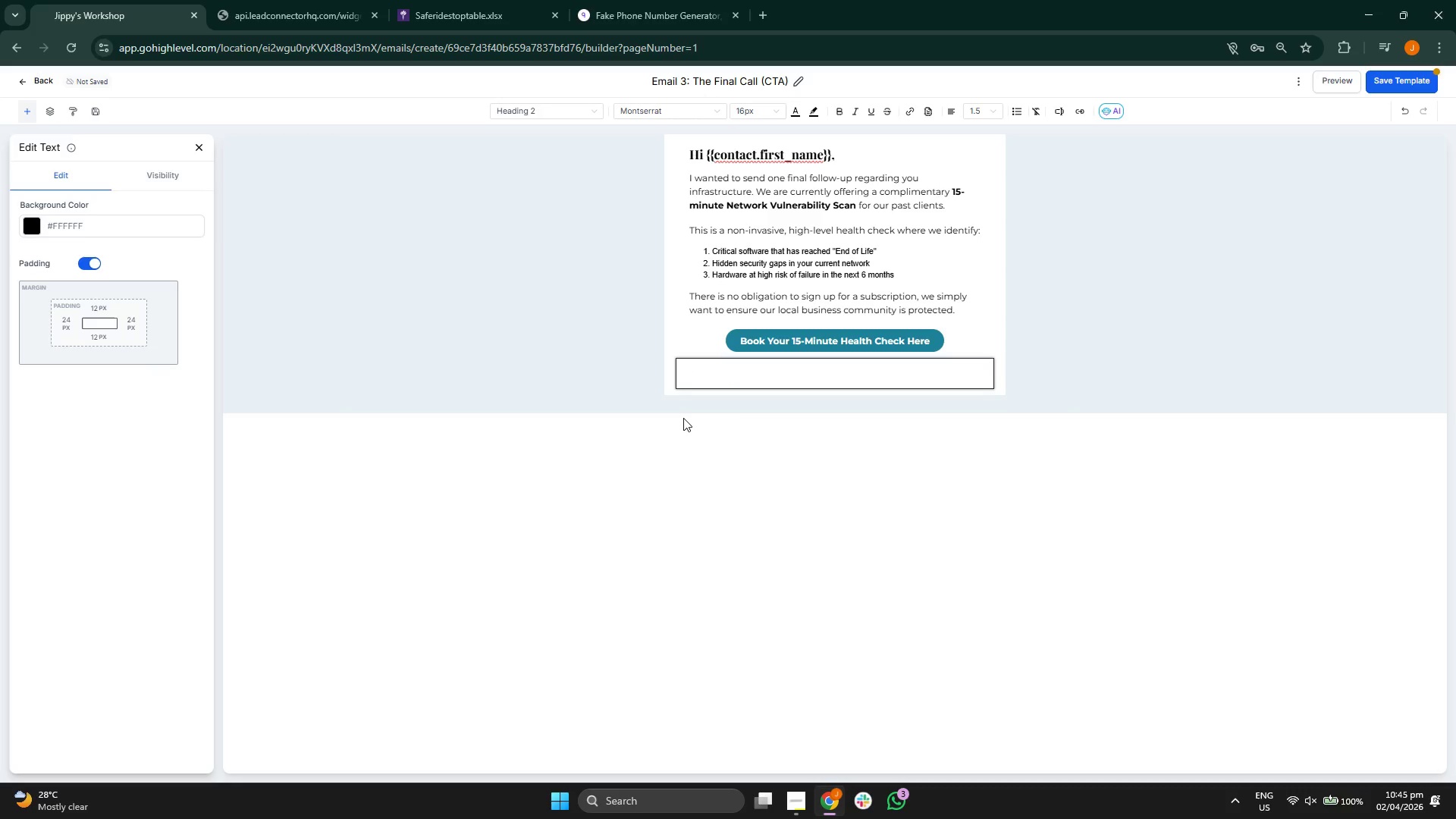 
type(Talk soon,)
 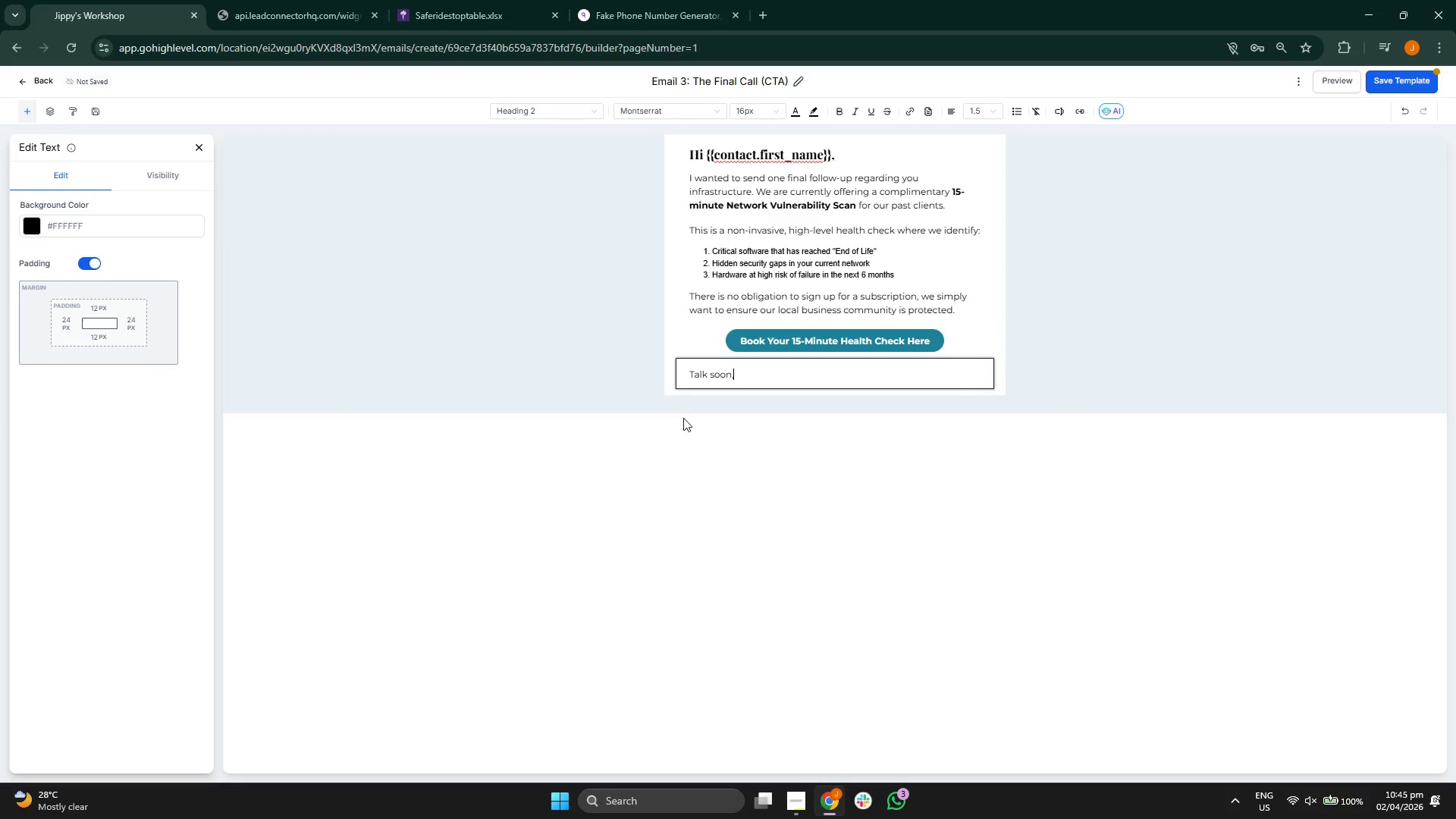 
key(Enter)
 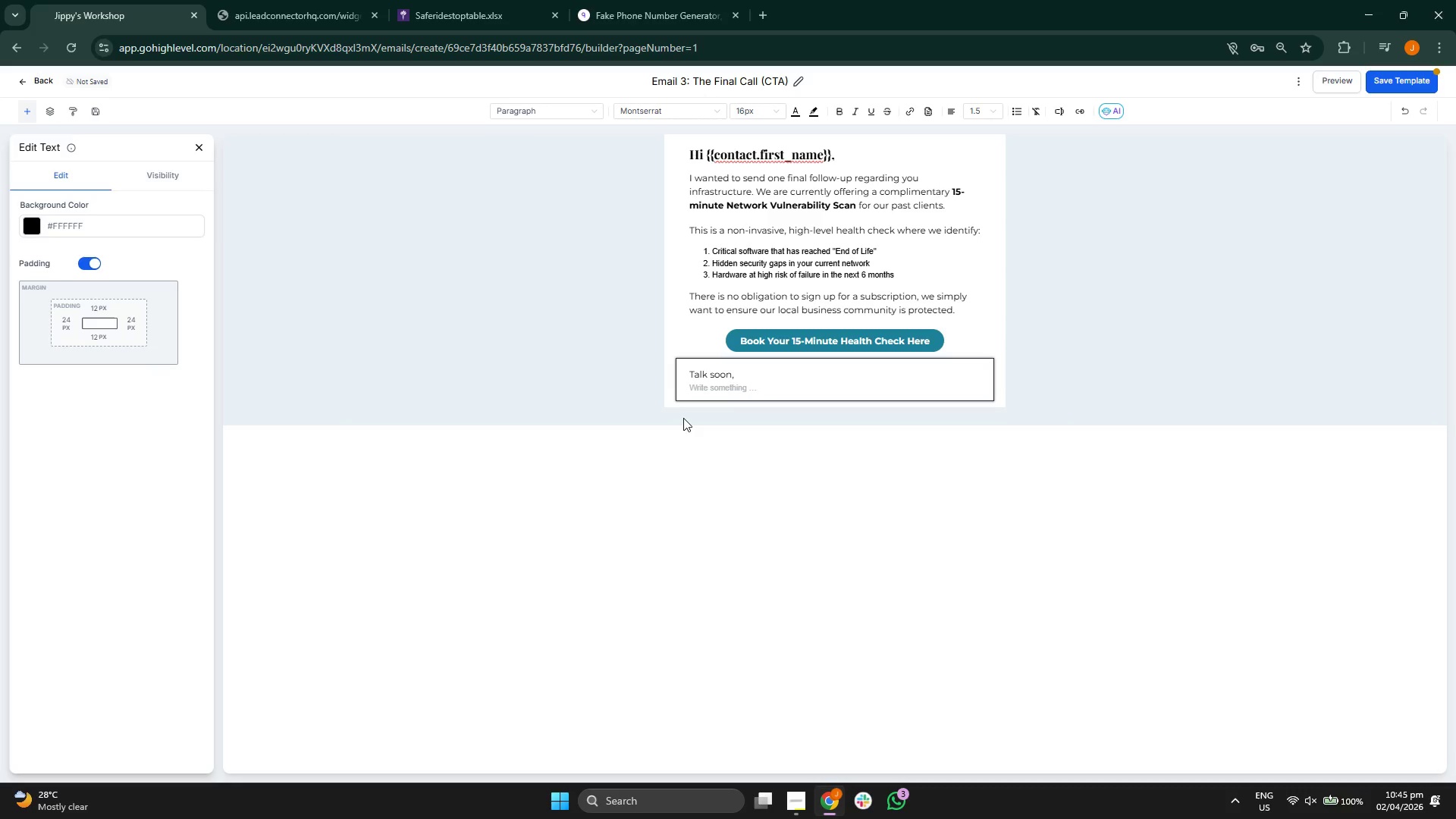 
type(The Bul)
key(Backspace)
key(Backspace)
type(liu)
key(Backspace)
type(eRidge Manaage)
key(Backspace)
key(Backspace)
key(Backspace)
type(ge IT Team)
 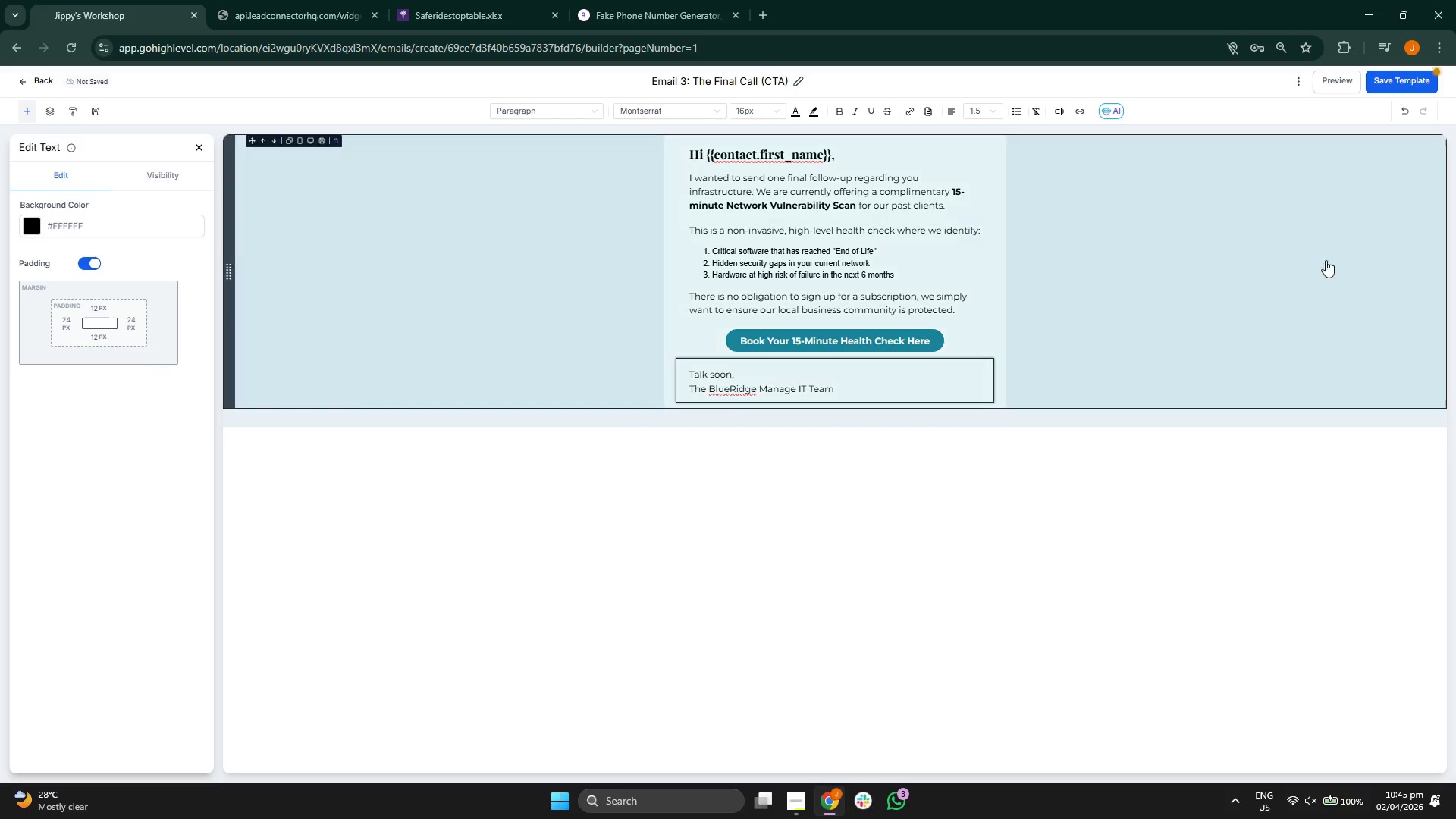 
left_click([1404, 77])
 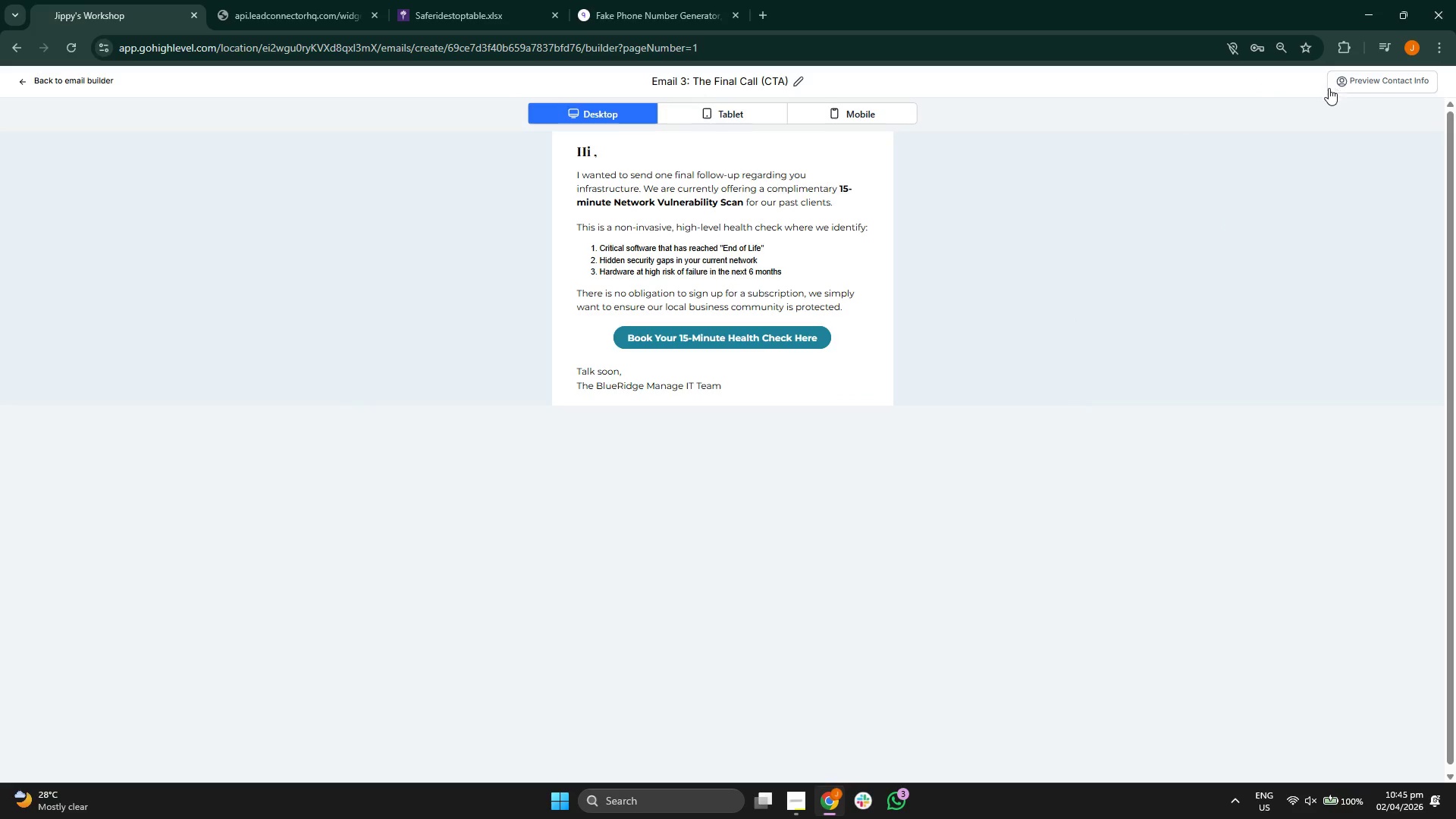 
double_click([880, 106])
 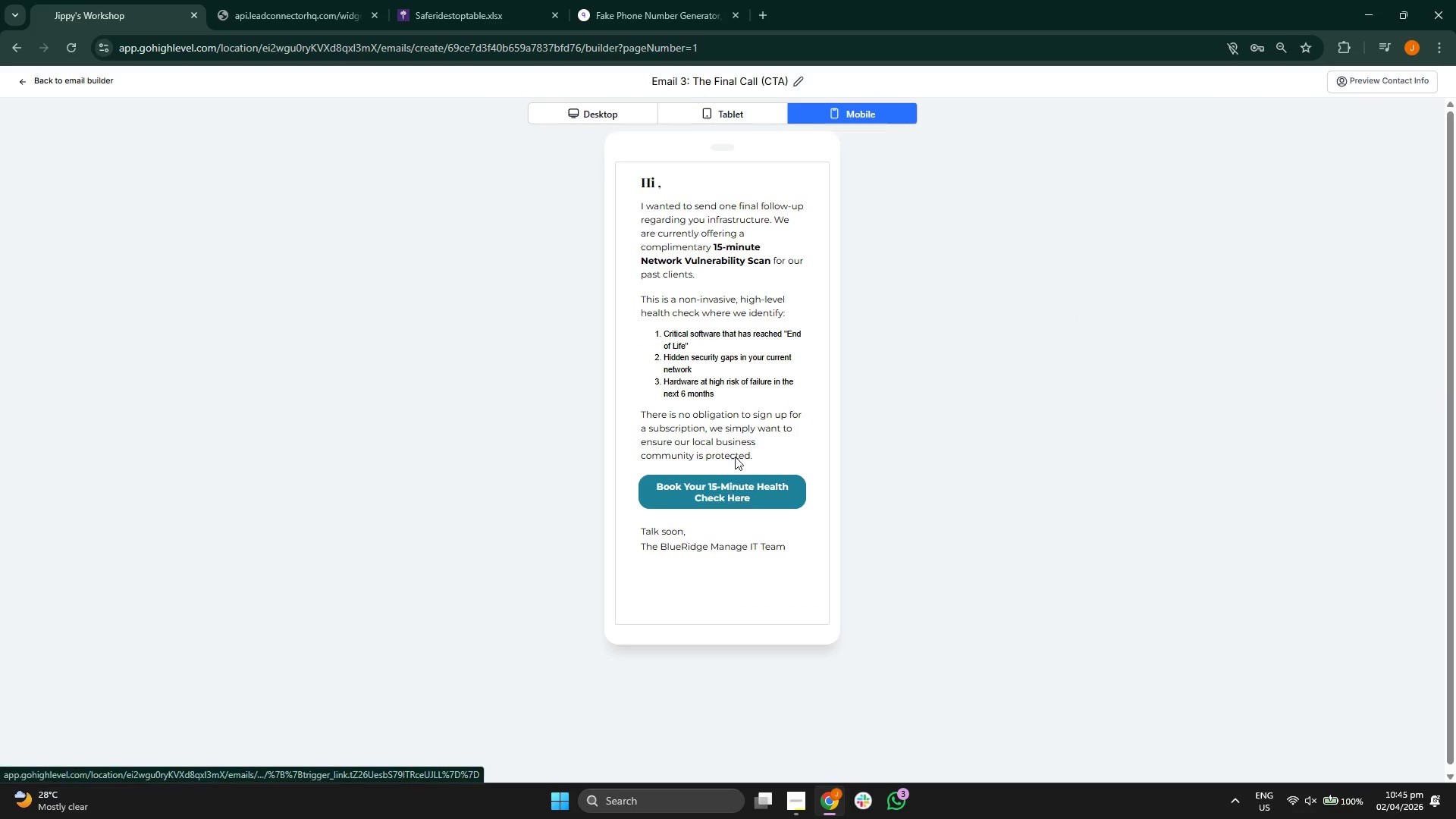 
left_click([624, 121])
 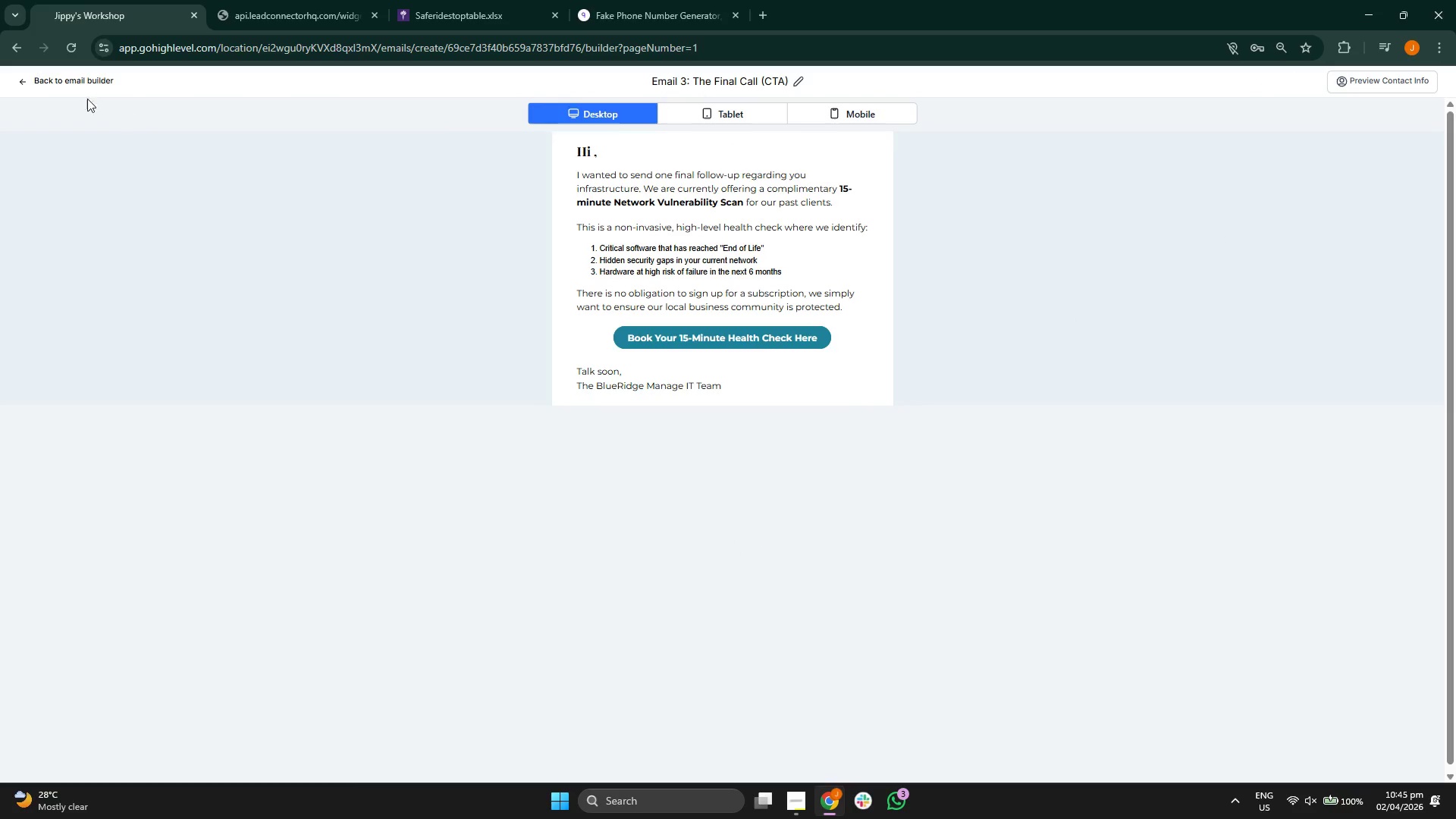 
left_click([72, 77])
 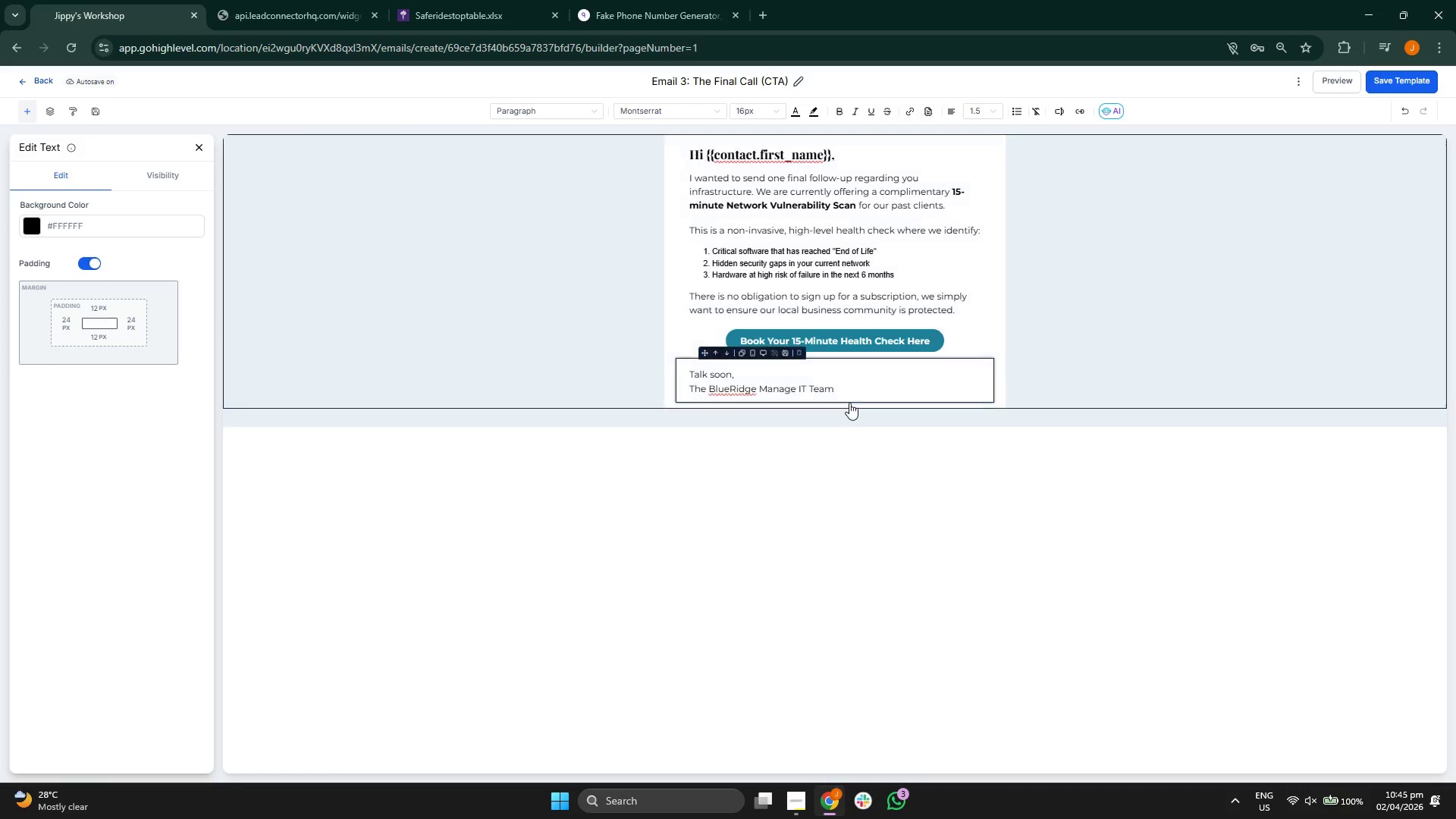 
left_click([857, 388])
 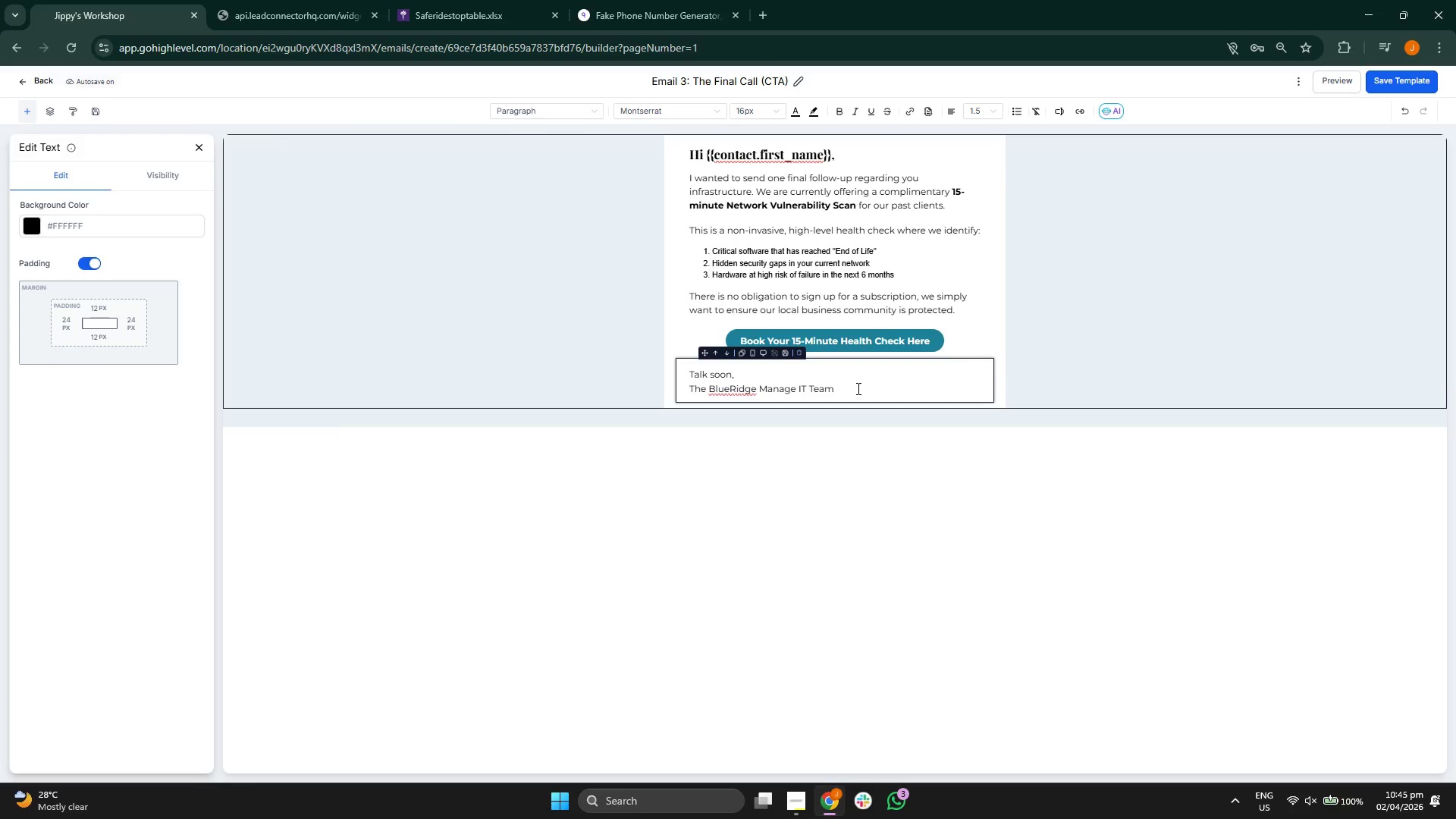 
key(Enter)
 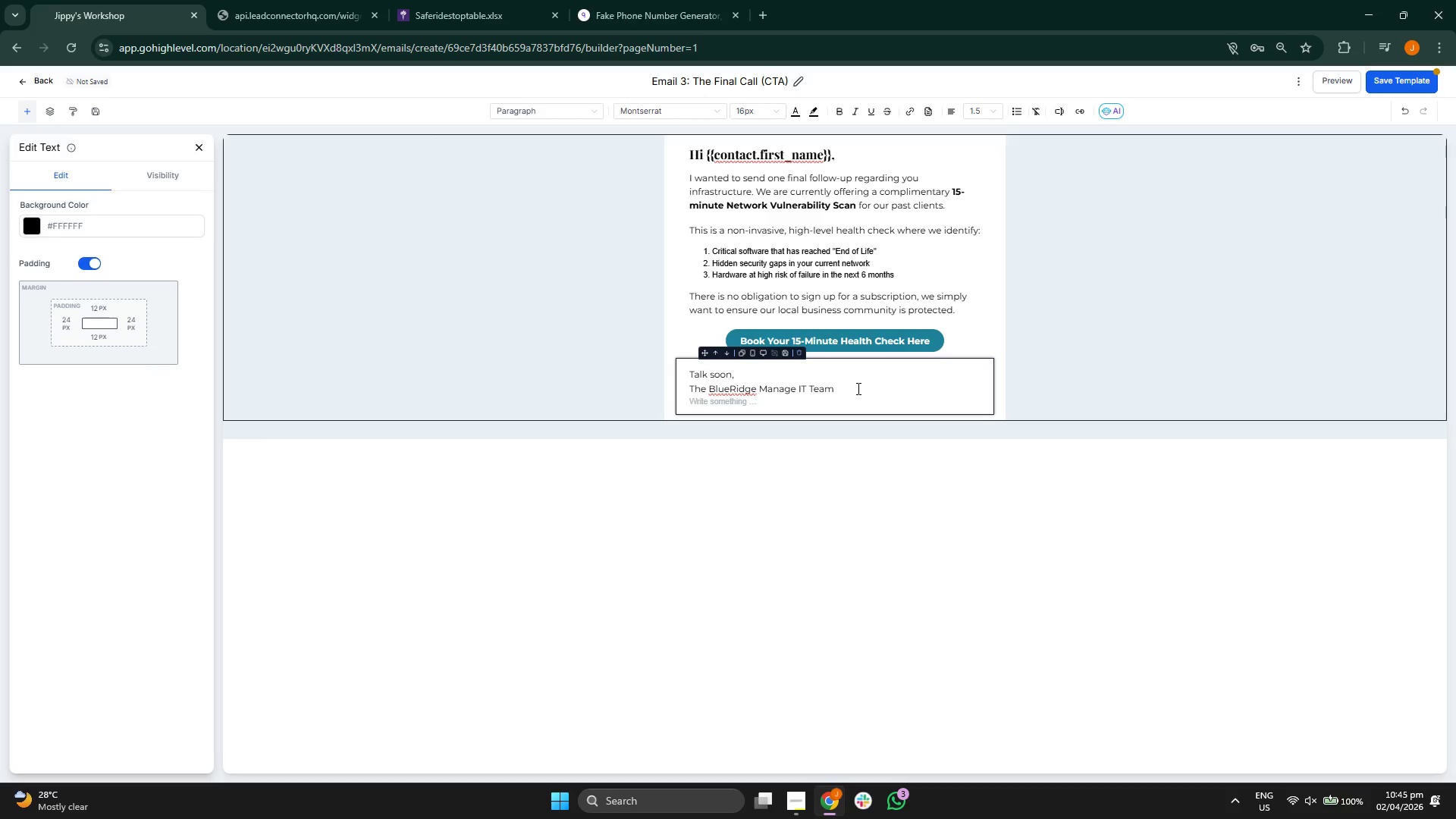 
type({{location,.w)
key(Backspace)
key(Backspace)
type(wes)
key(Backspace)
type(bsite}})
 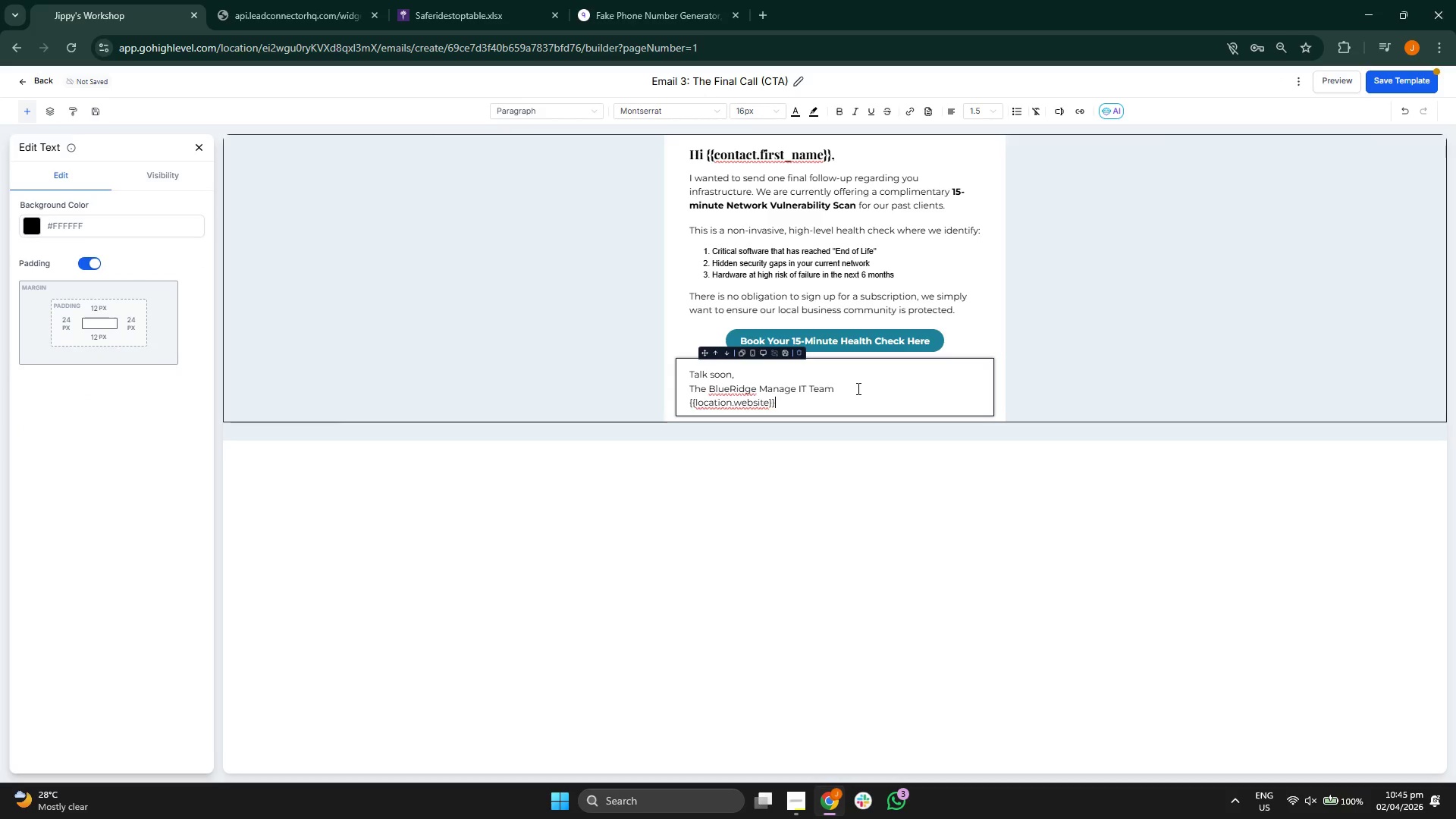 
left_click([1411, 80])